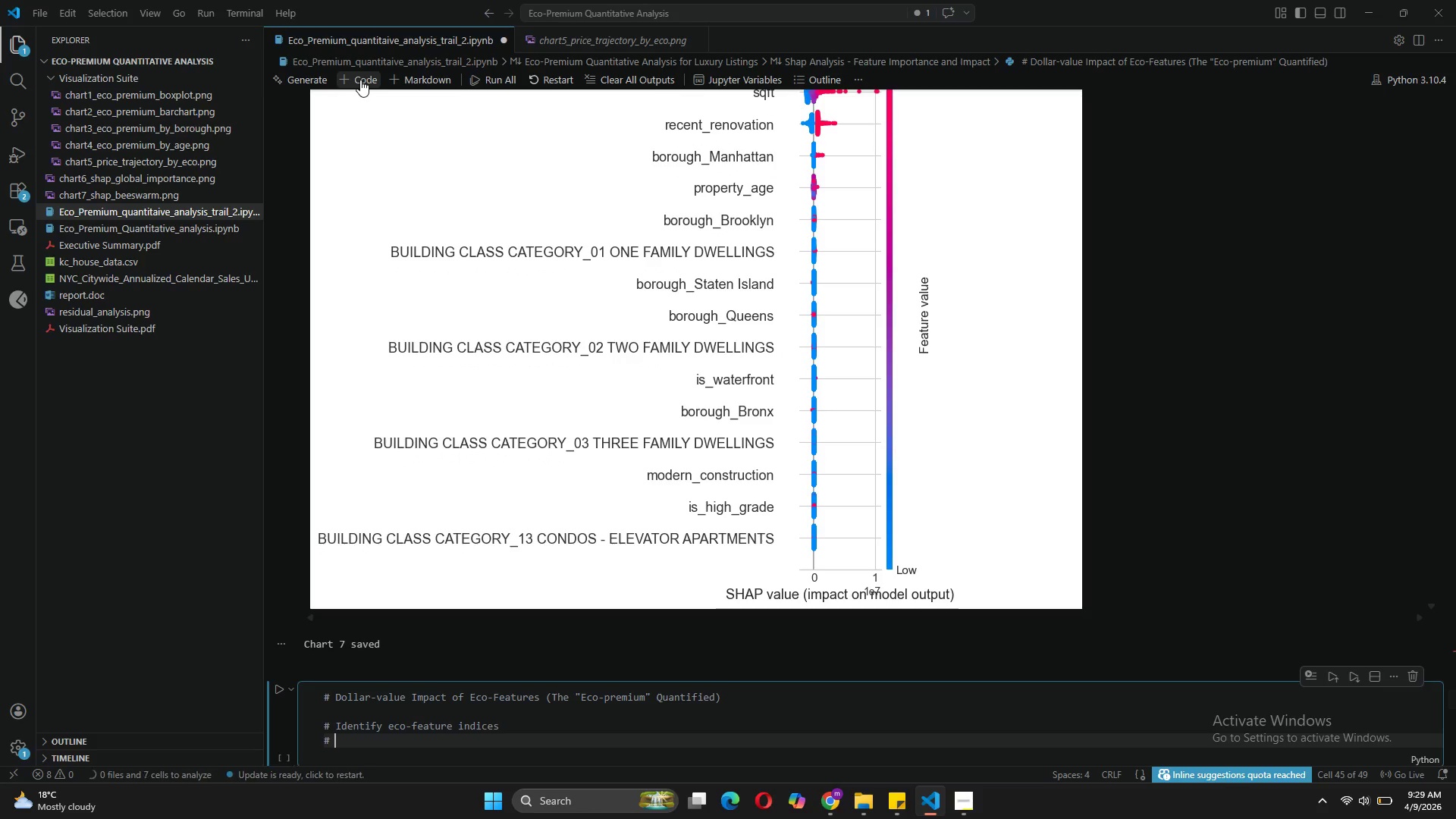 
key(Backspace)
type(=ec)
key(Backspace)
key(Backspace)
key(Backspace)
key(Backspace)
type(eco)
 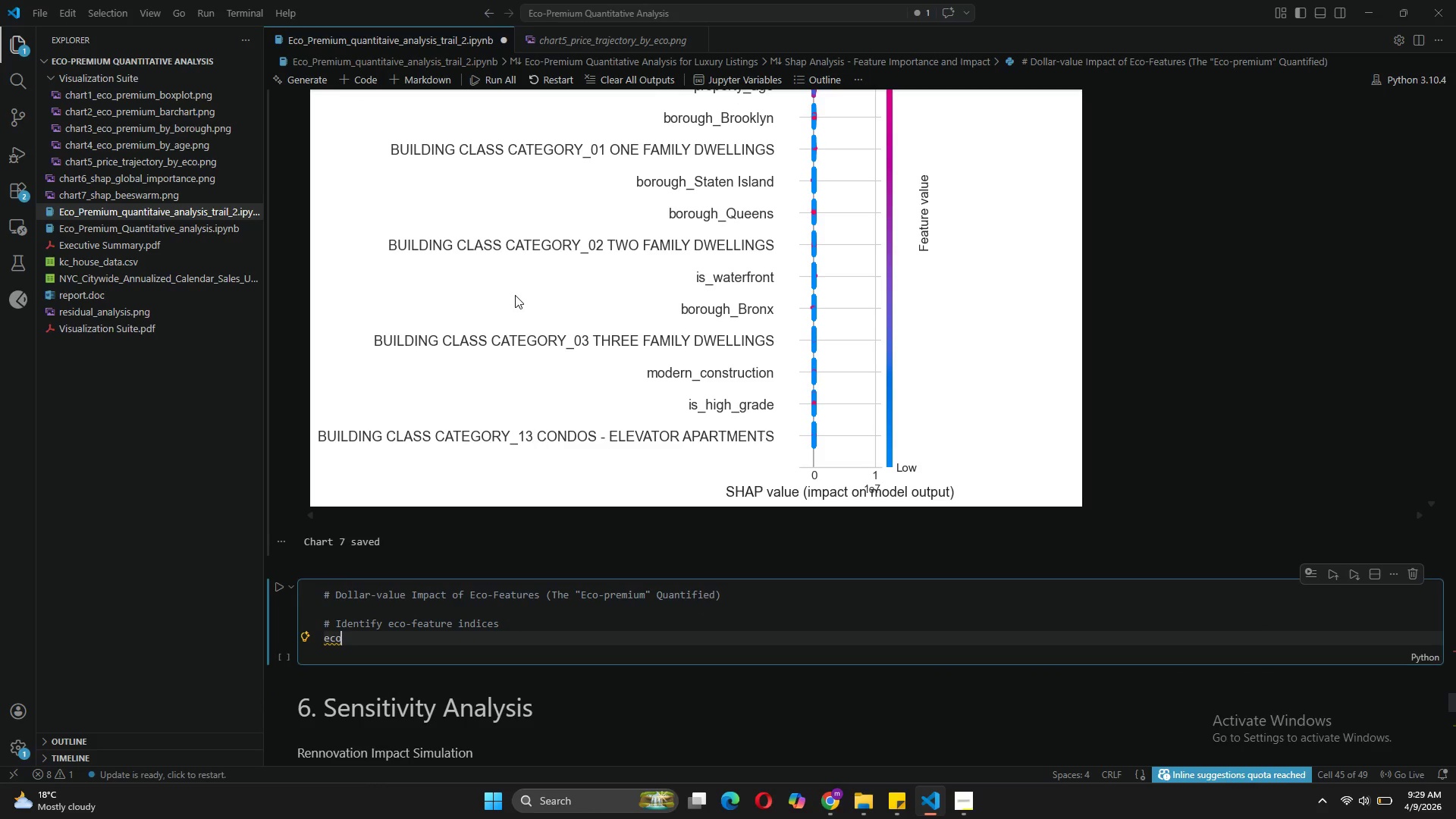 
type(_feature_nm)
key(Backspace)
type(ames = ['is_g)
key(Backspace)
type(high_grade)
 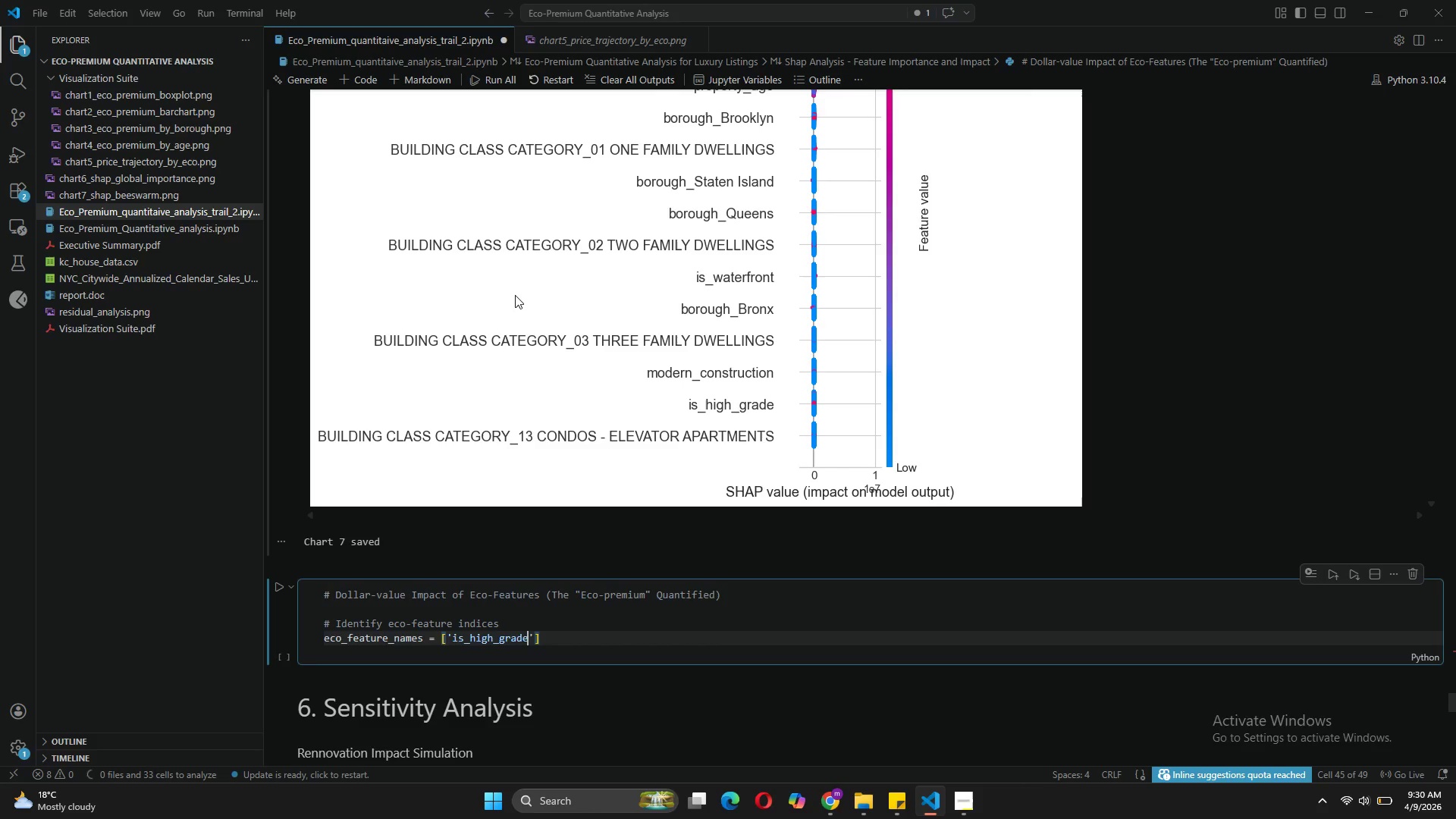 
key(ArrowRight)
 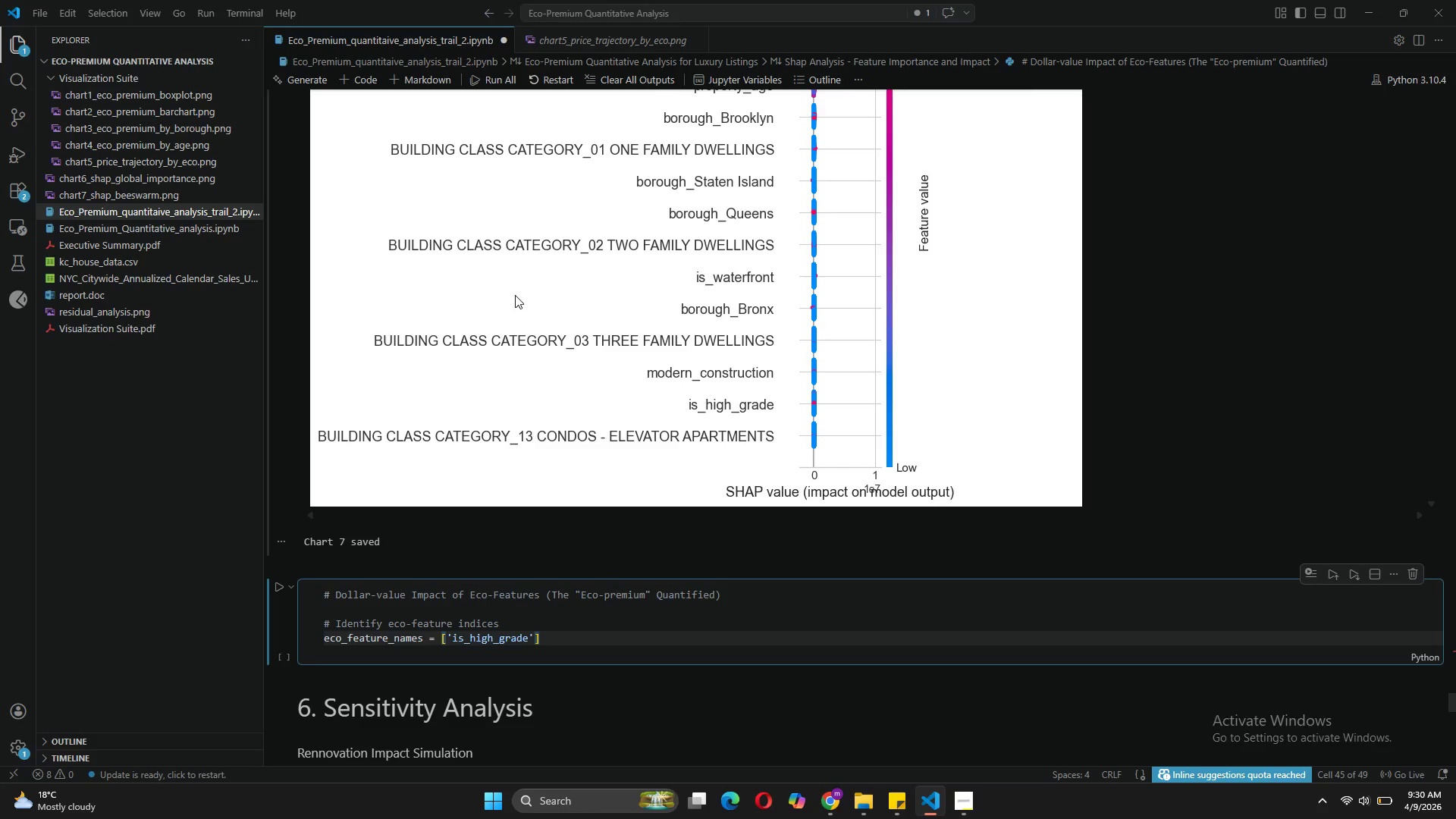 
type(, 'recent_renovation)
 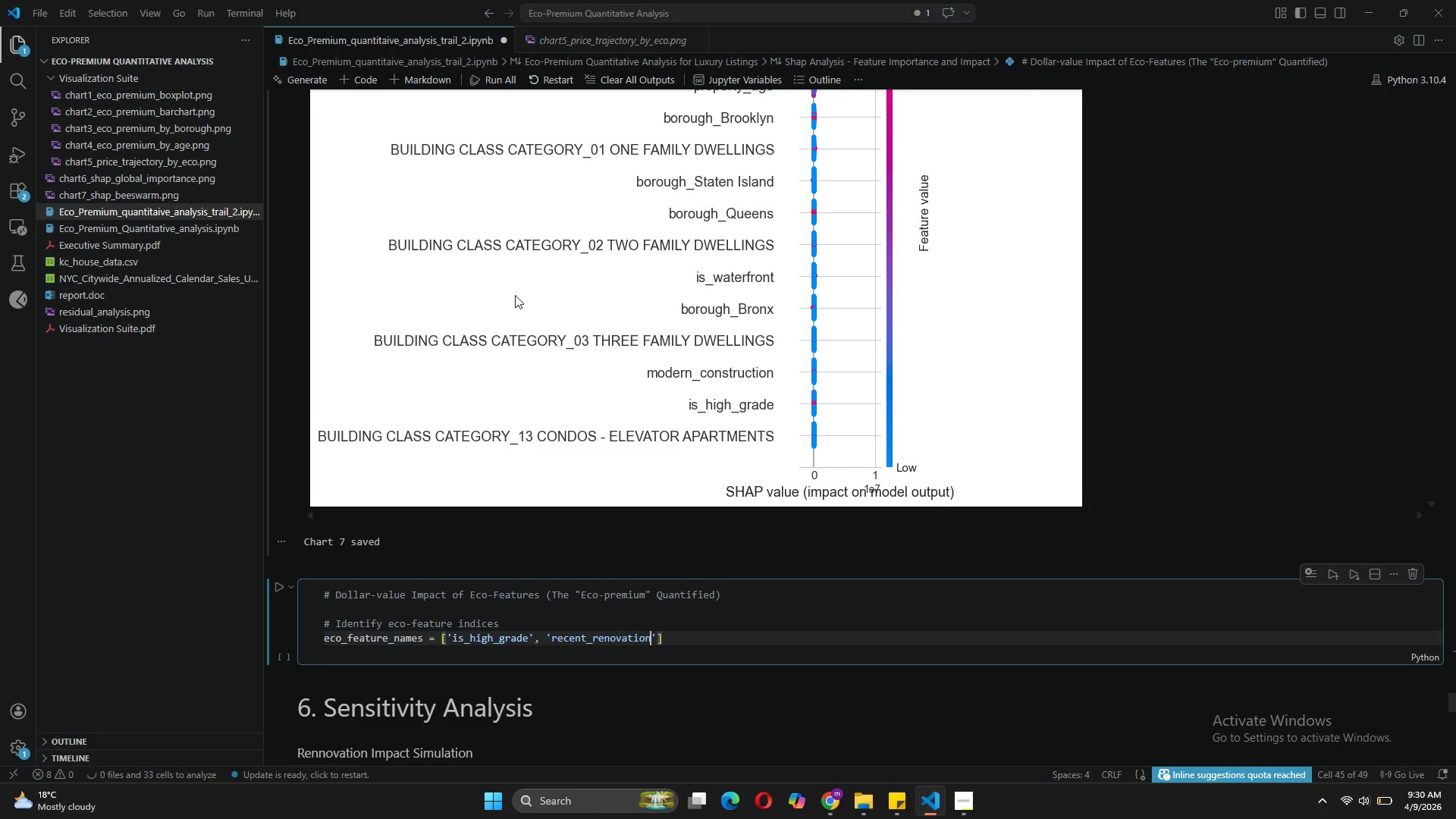 
key(ArrowRight)
 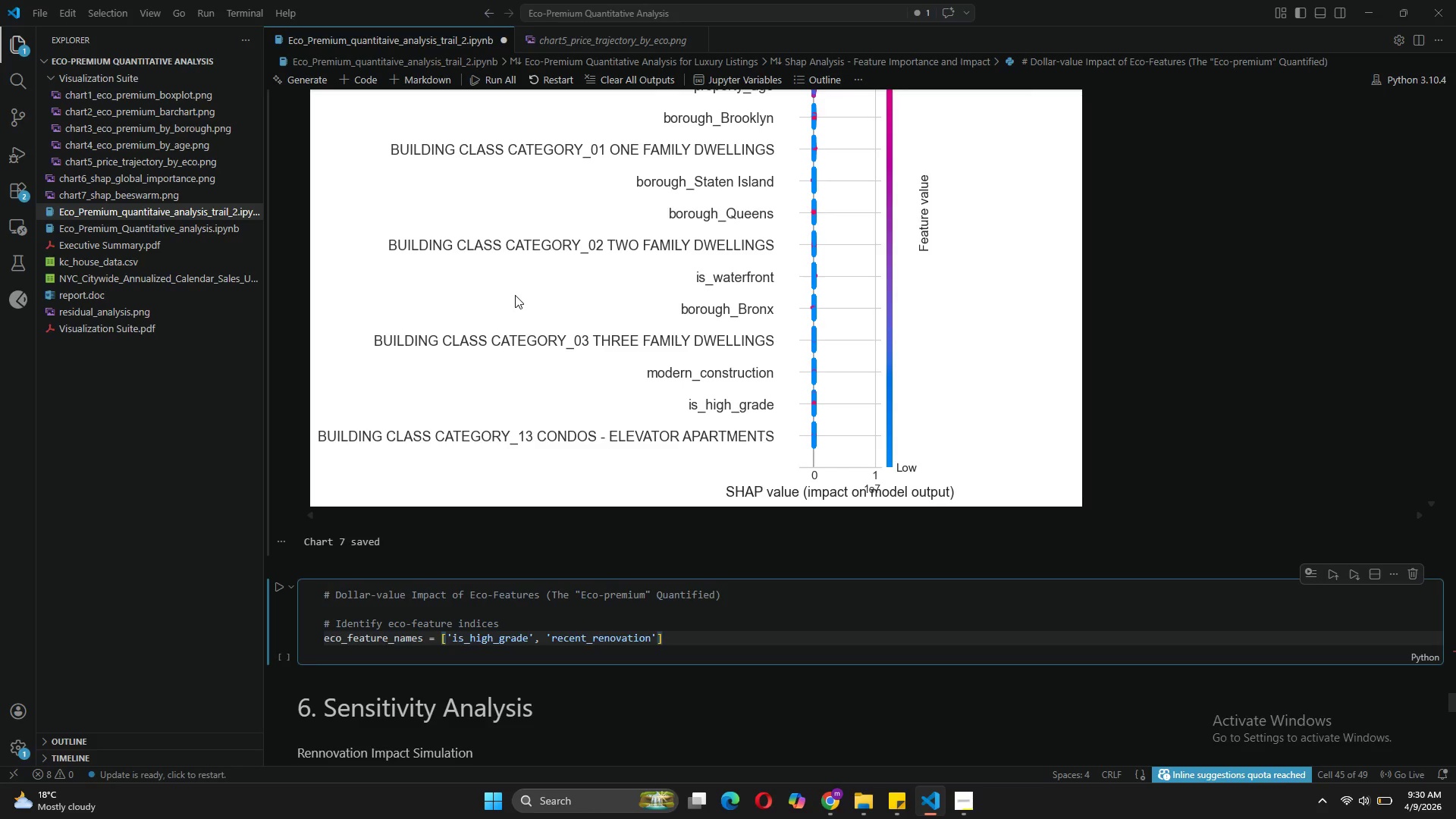 
type(, 'modern_construction)
 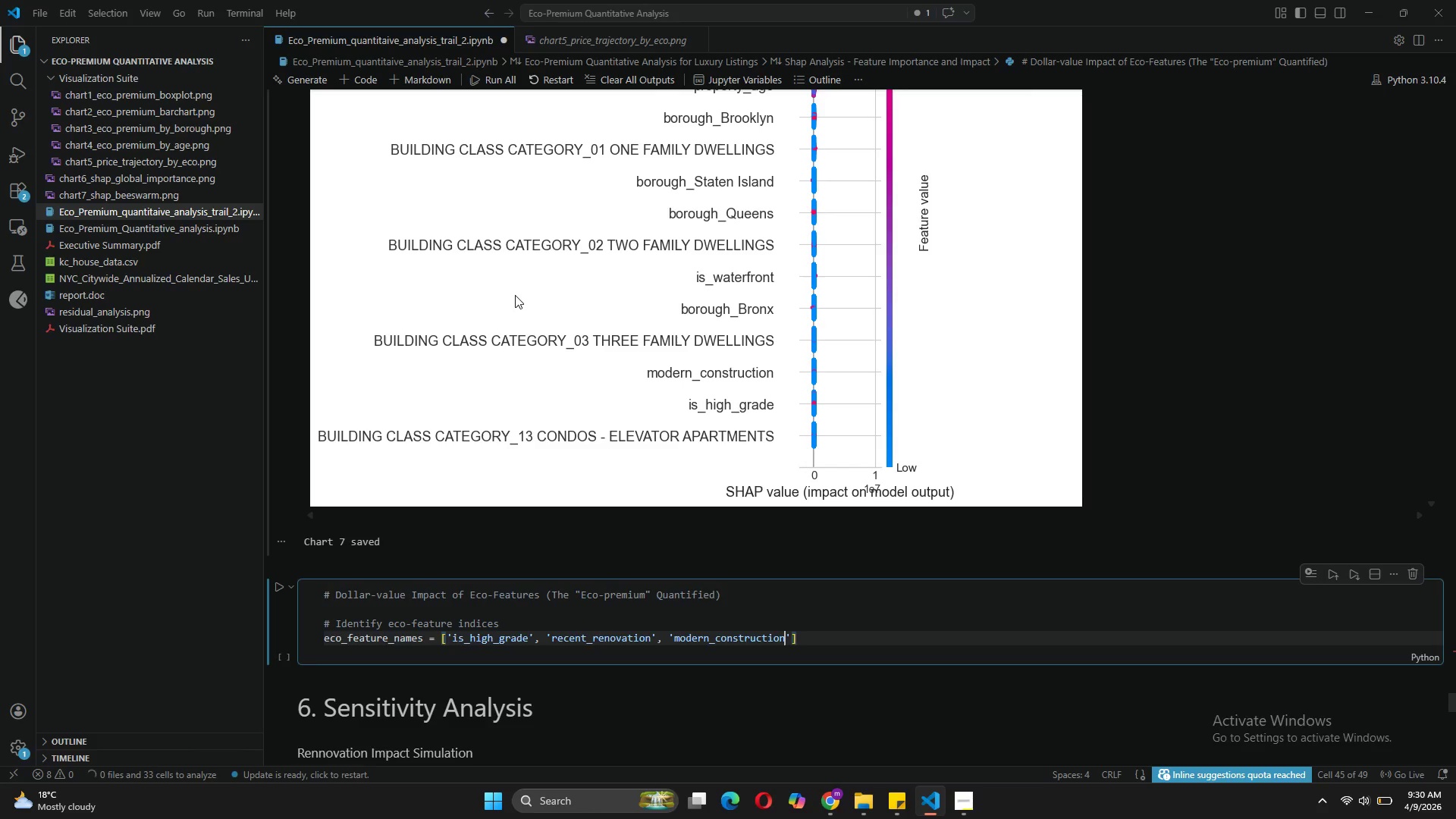 
wait(9.2)
 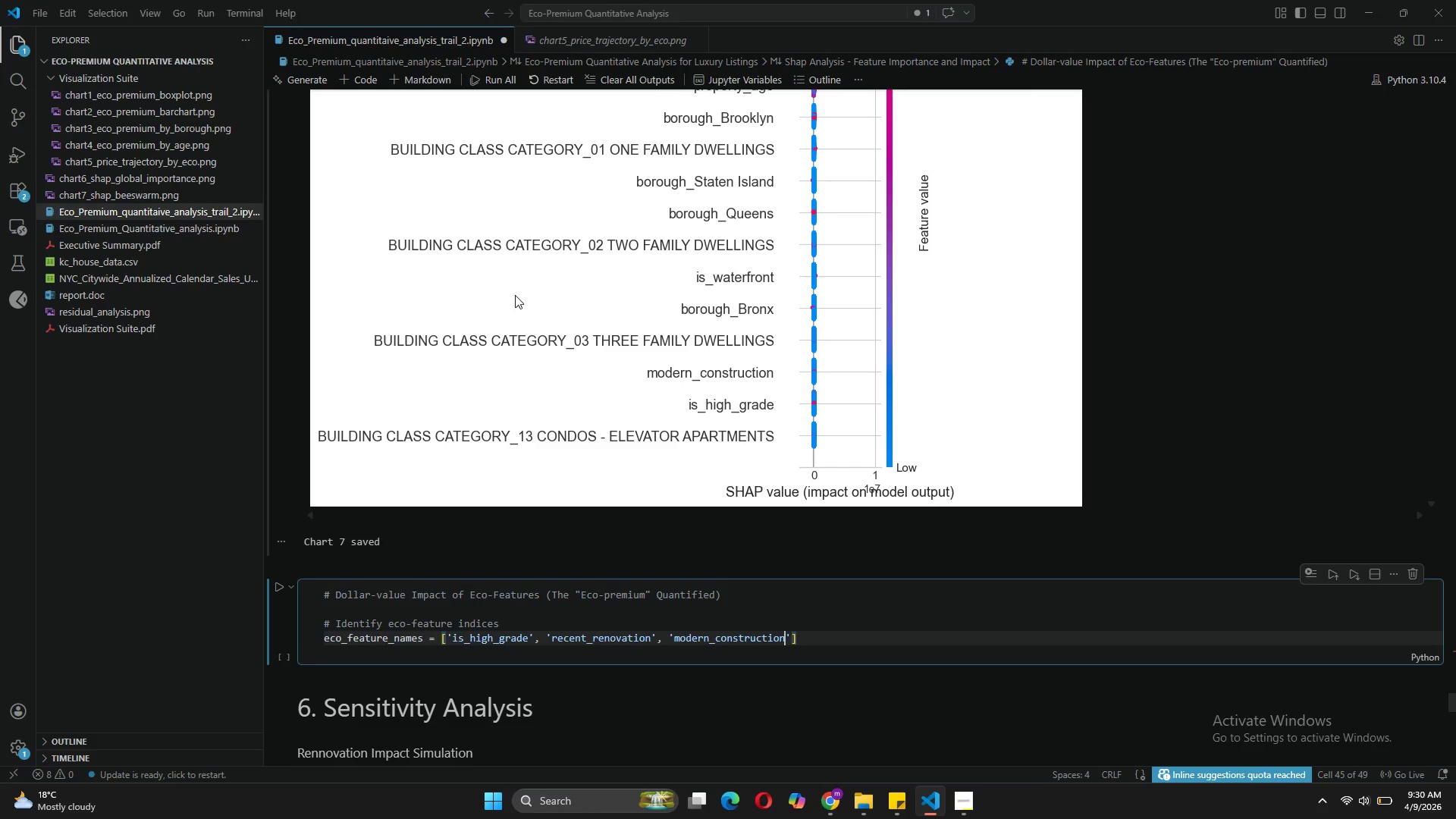 
key(ArrowRight)
 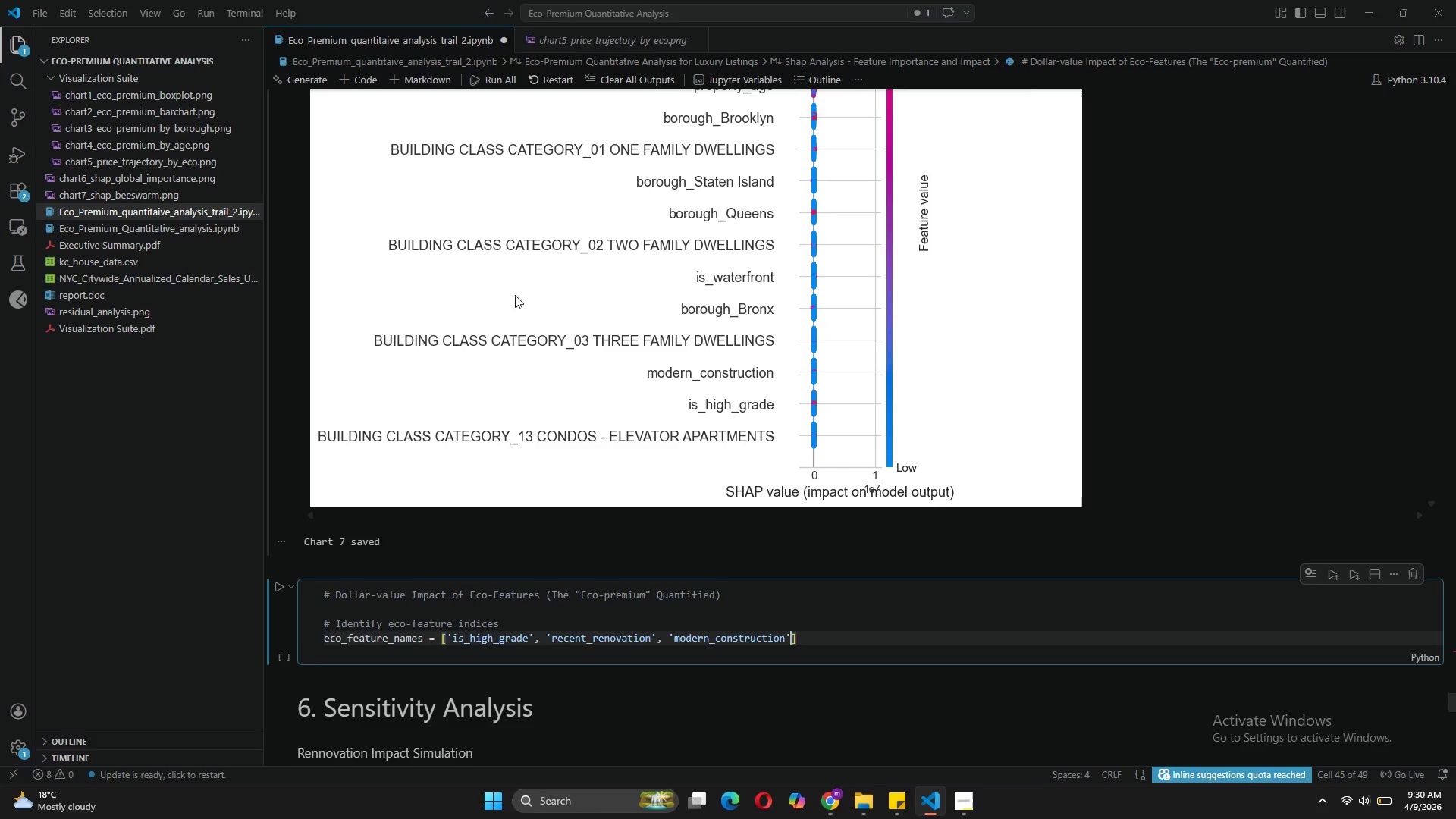 
key(ArrowRight)
 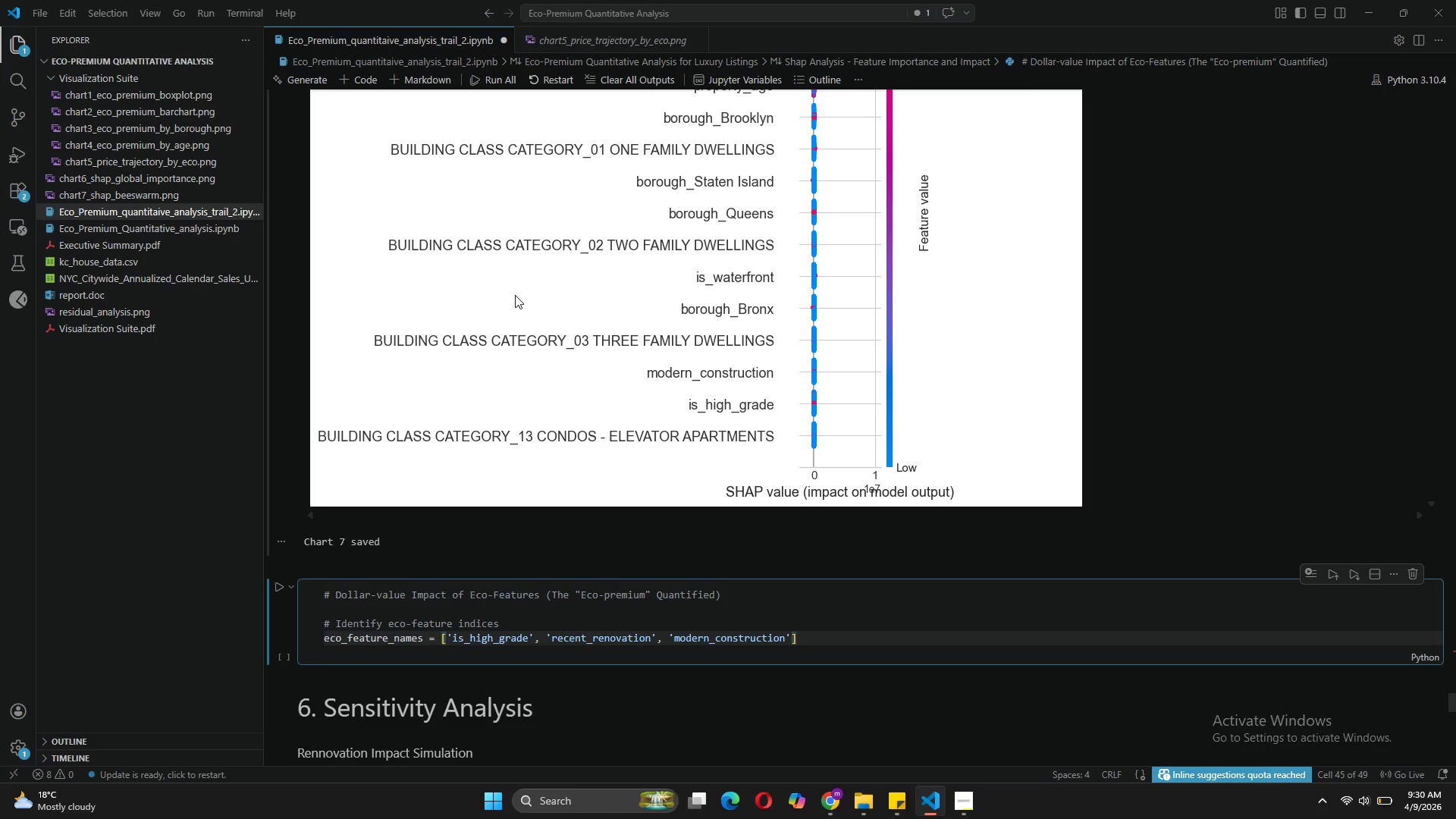 
key(Enter)
 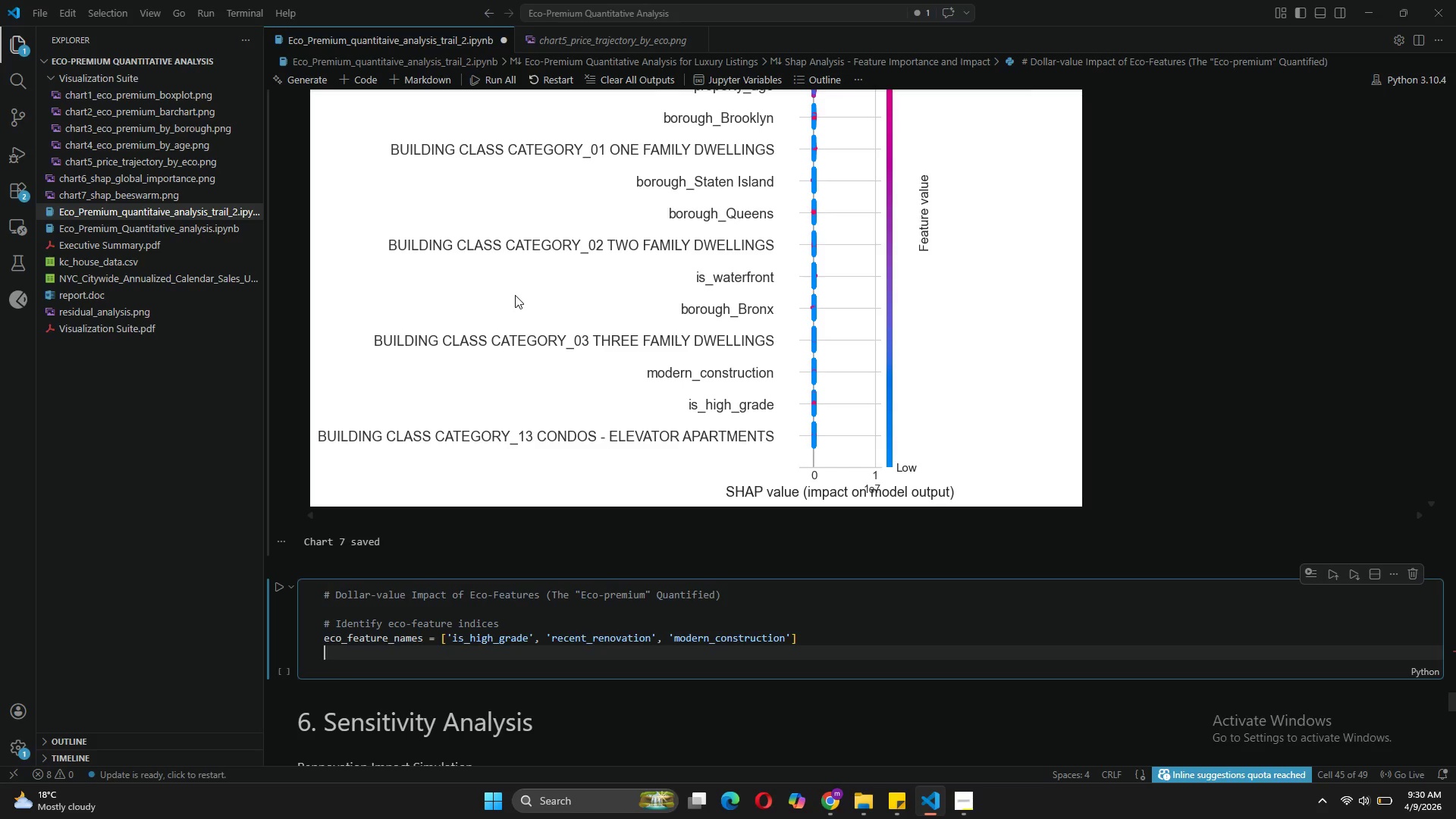 
type(eco_feature_indices = [feat)
key(Backspace)
key(Backspace)
key(Backspace)
key(Backspace)
type(feature_names.index(f)
 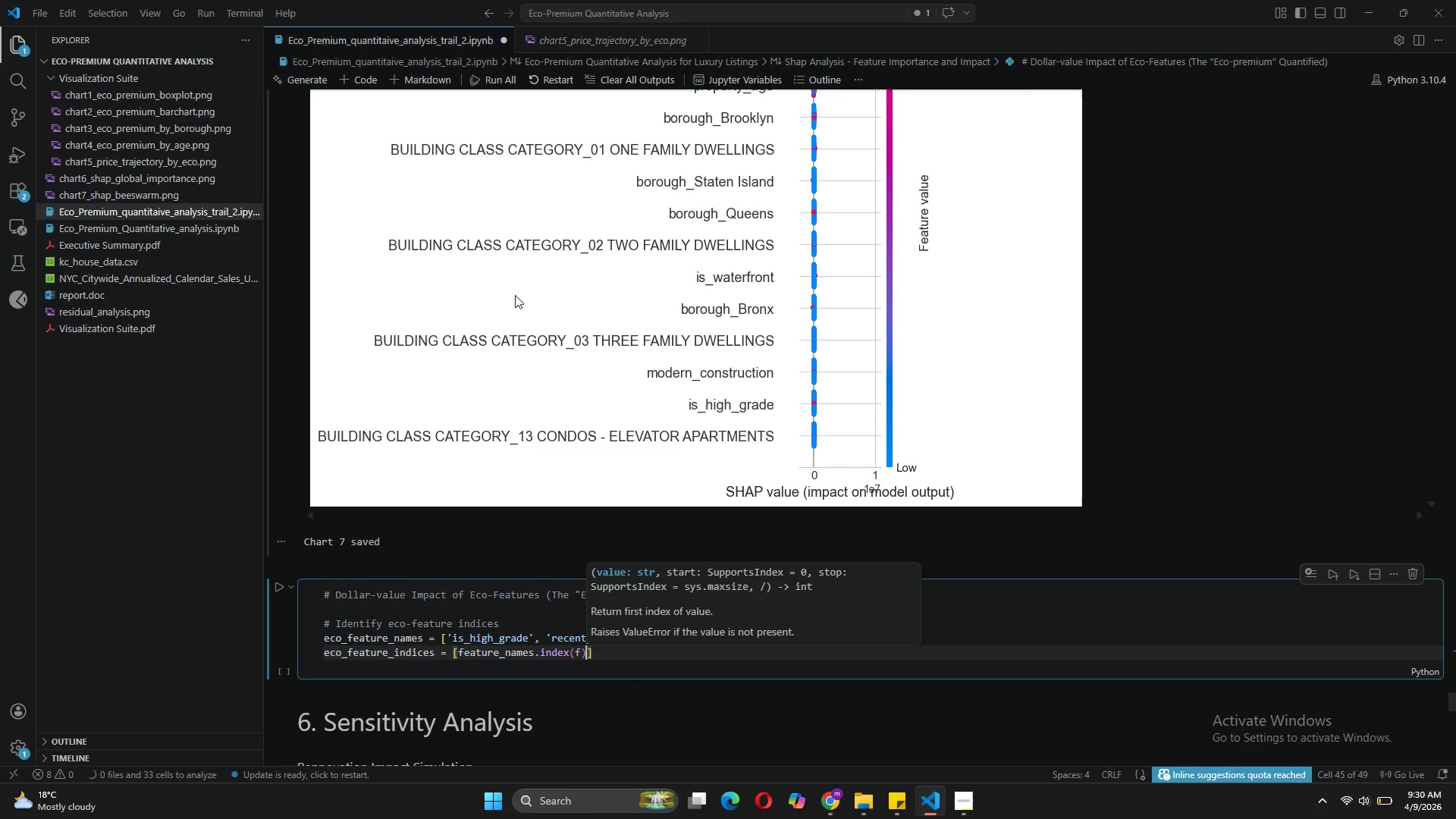 
 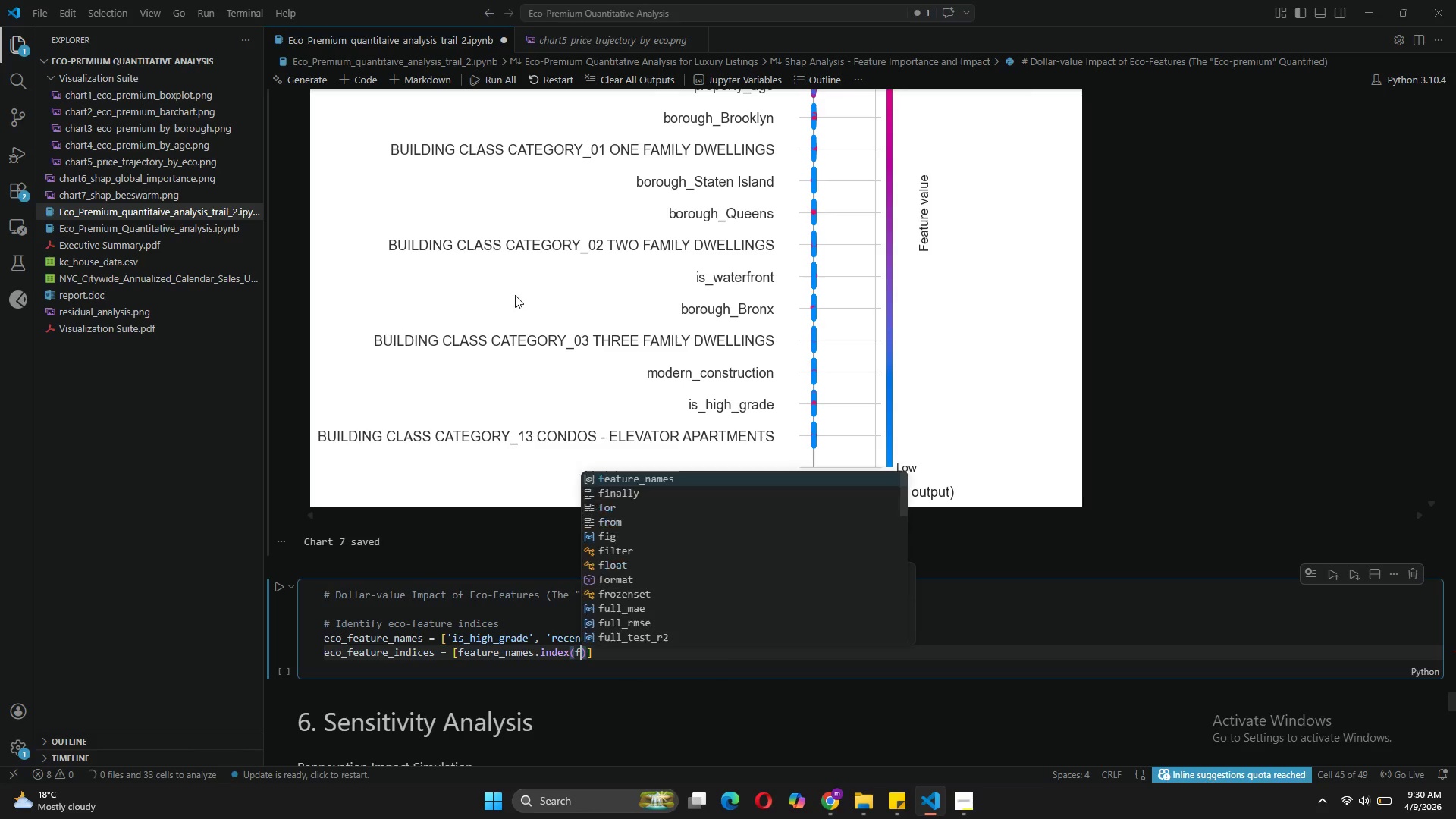 
key(ArrowRight)
 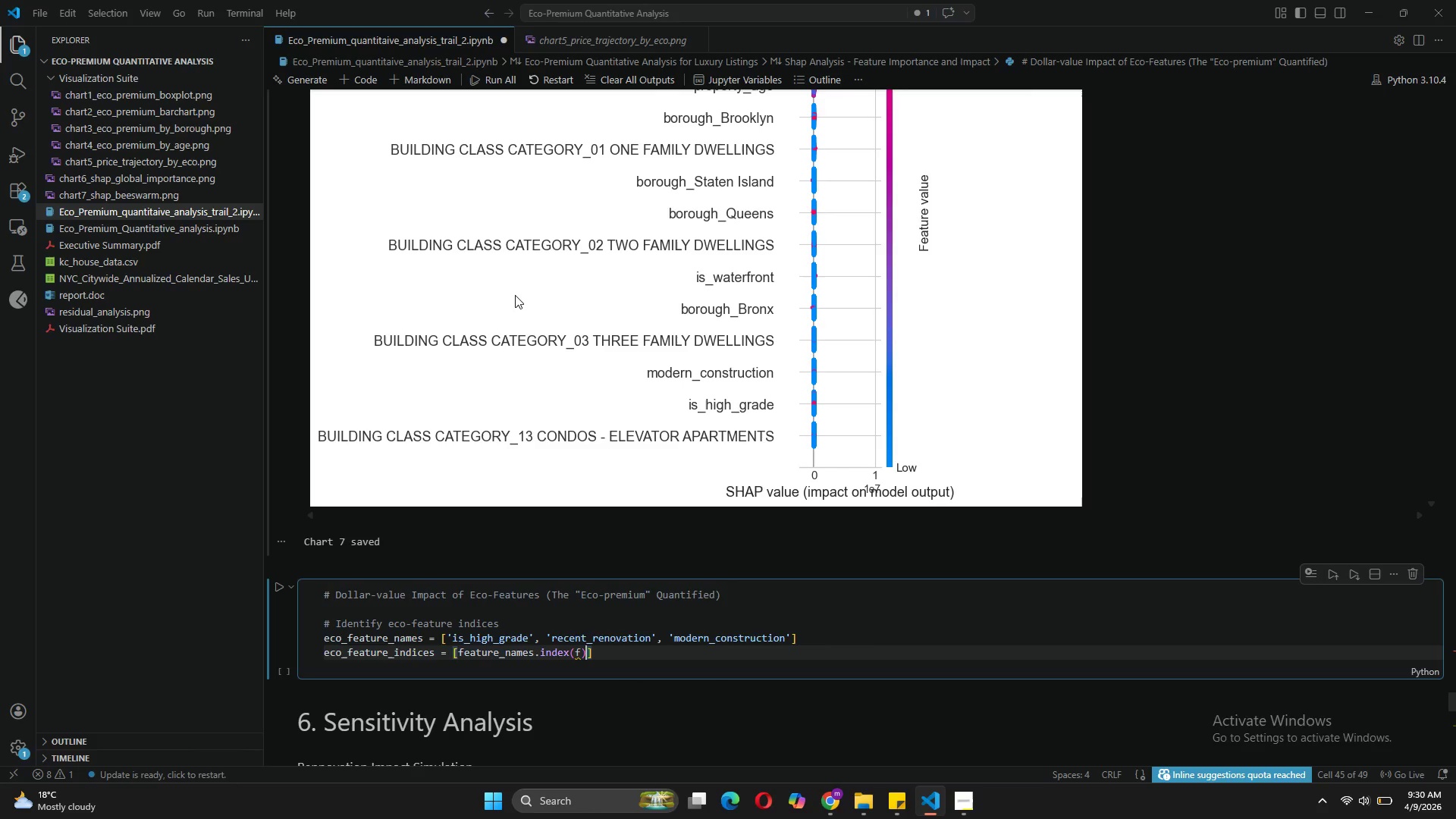 
type( for f in eco_feature_names if f in feature_names)
 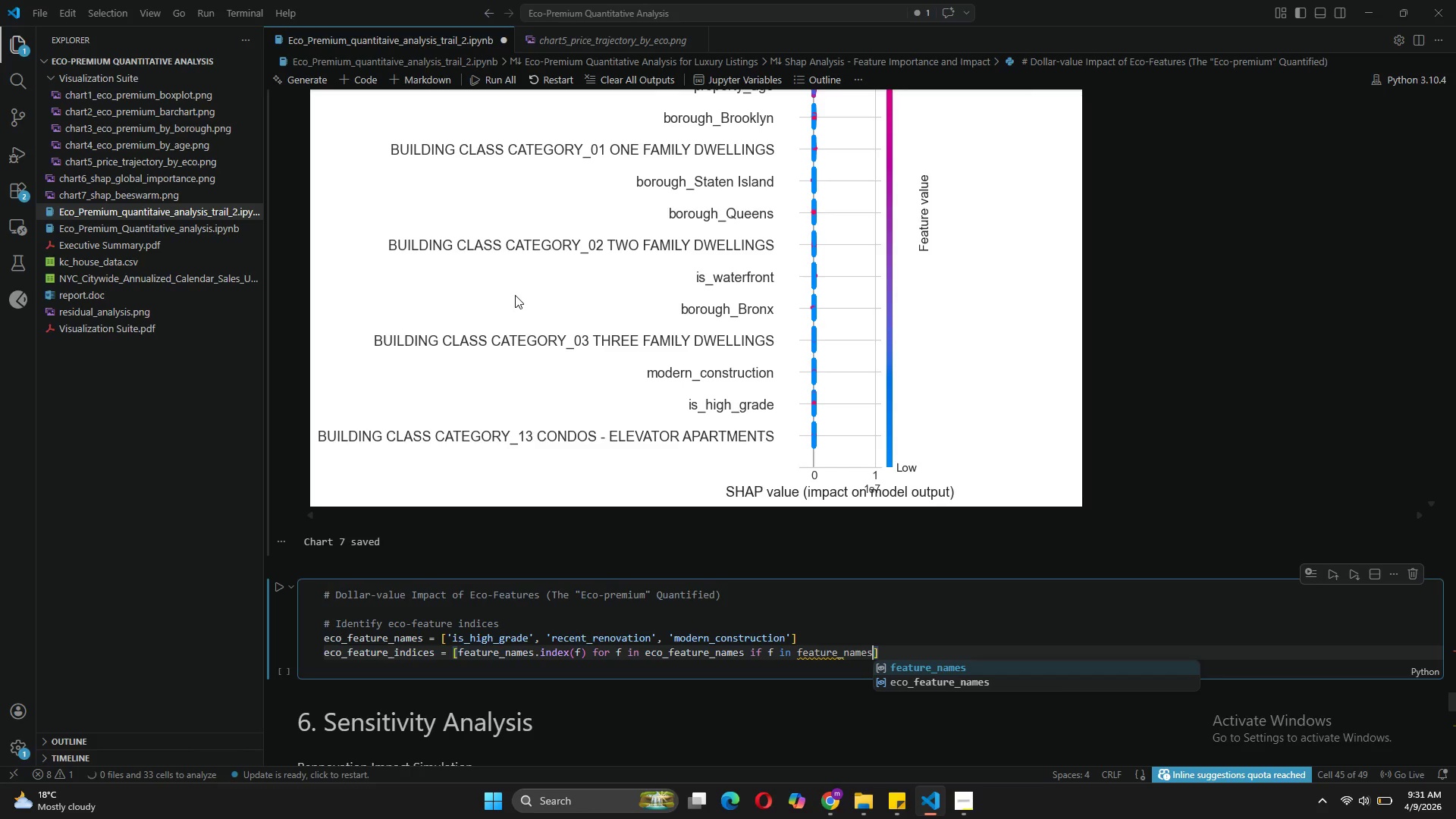 
key(ArrowRight)
 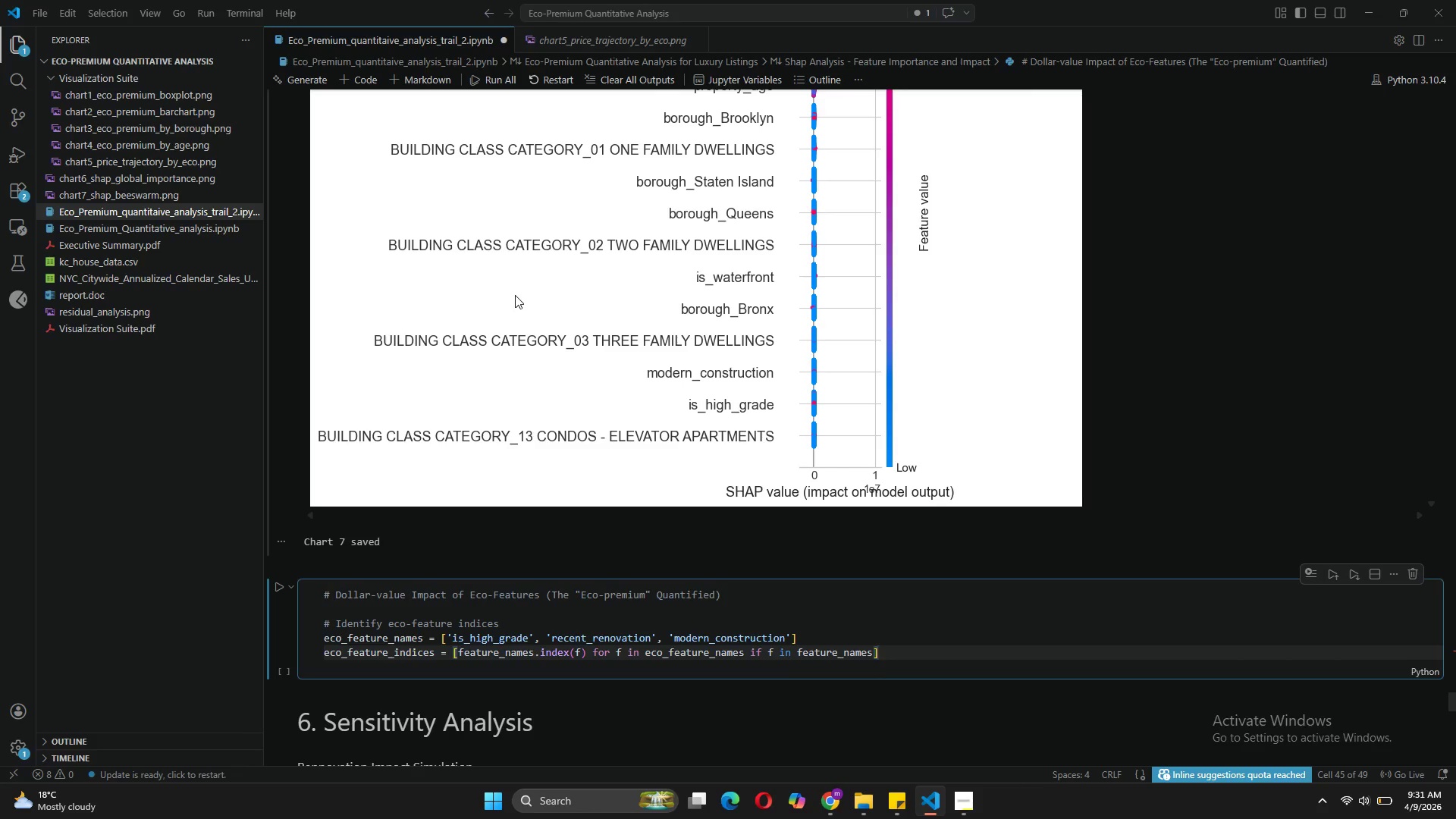 
wait(5.92)
 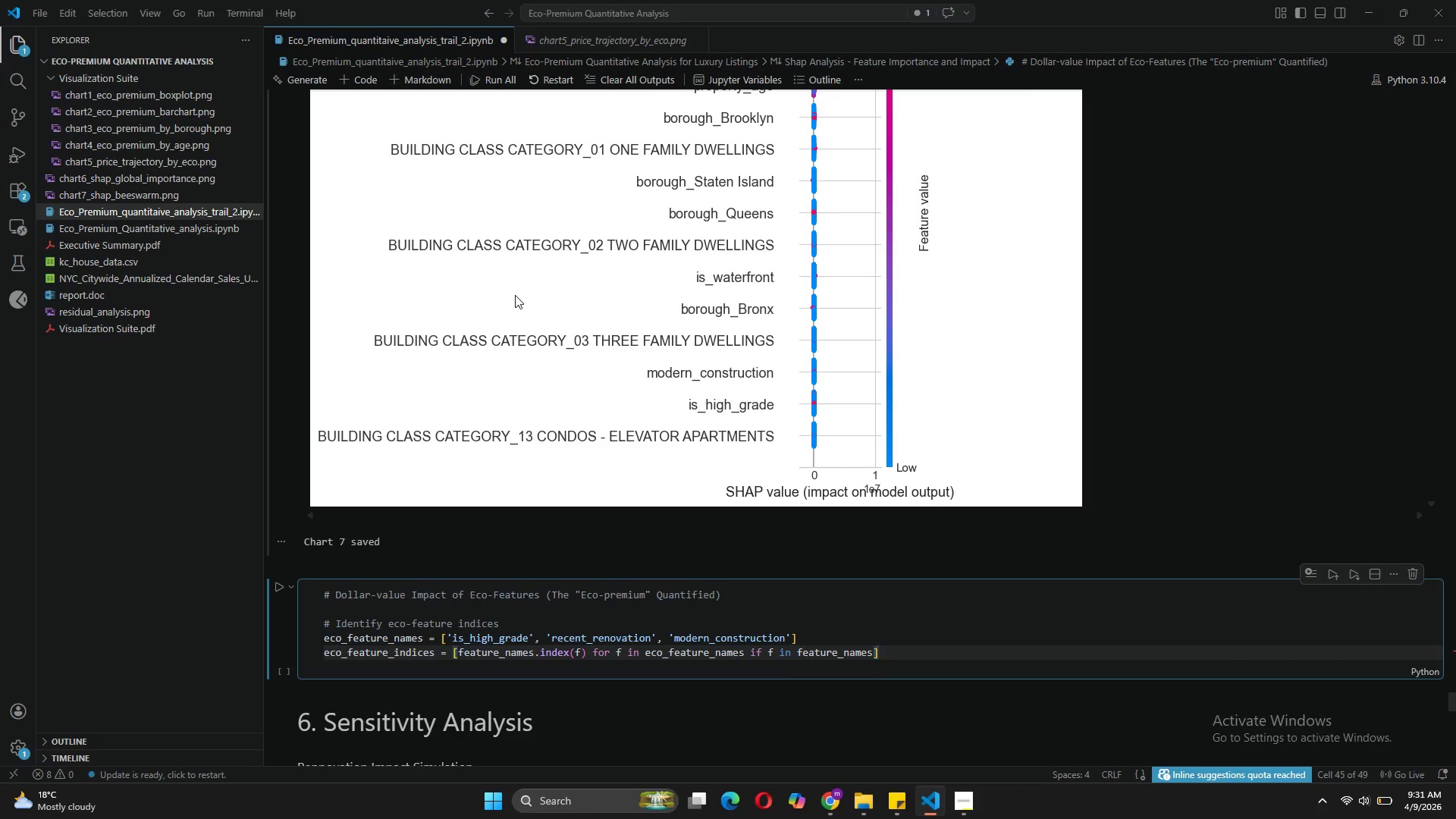 
key(Enter)
 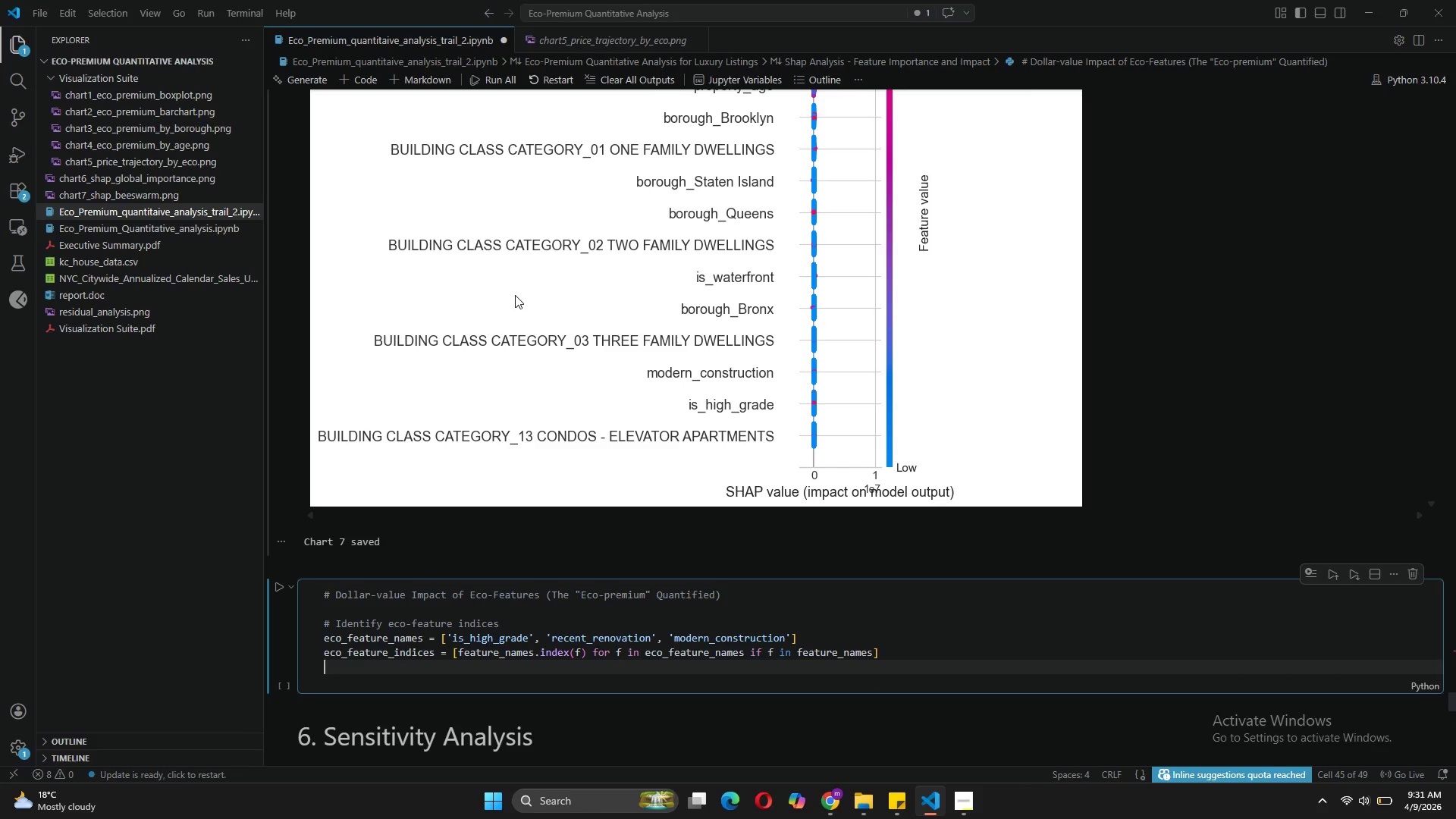 
key(Enter)
 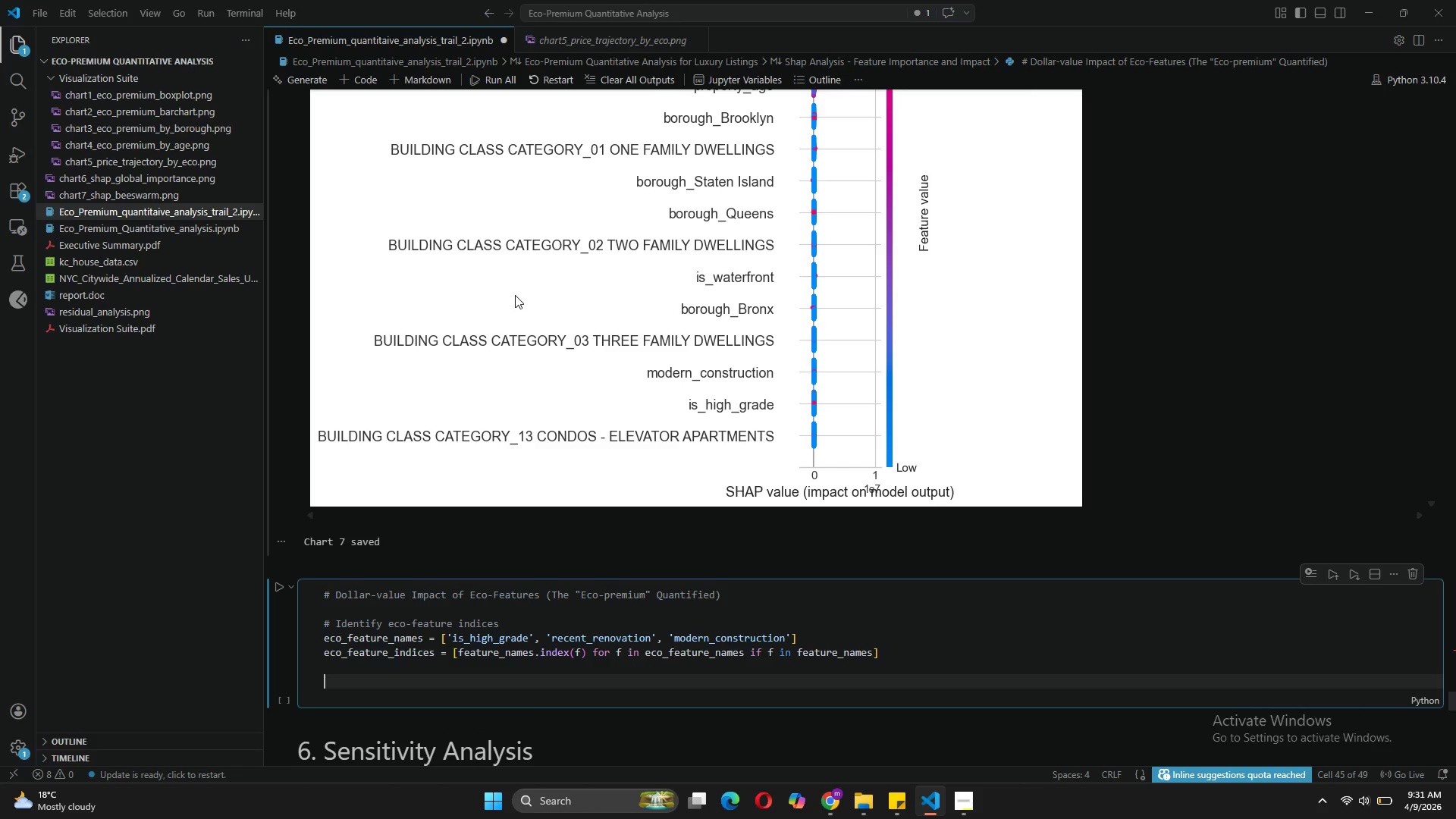 
type(# Calculate average SHAP value (dollar impact)
 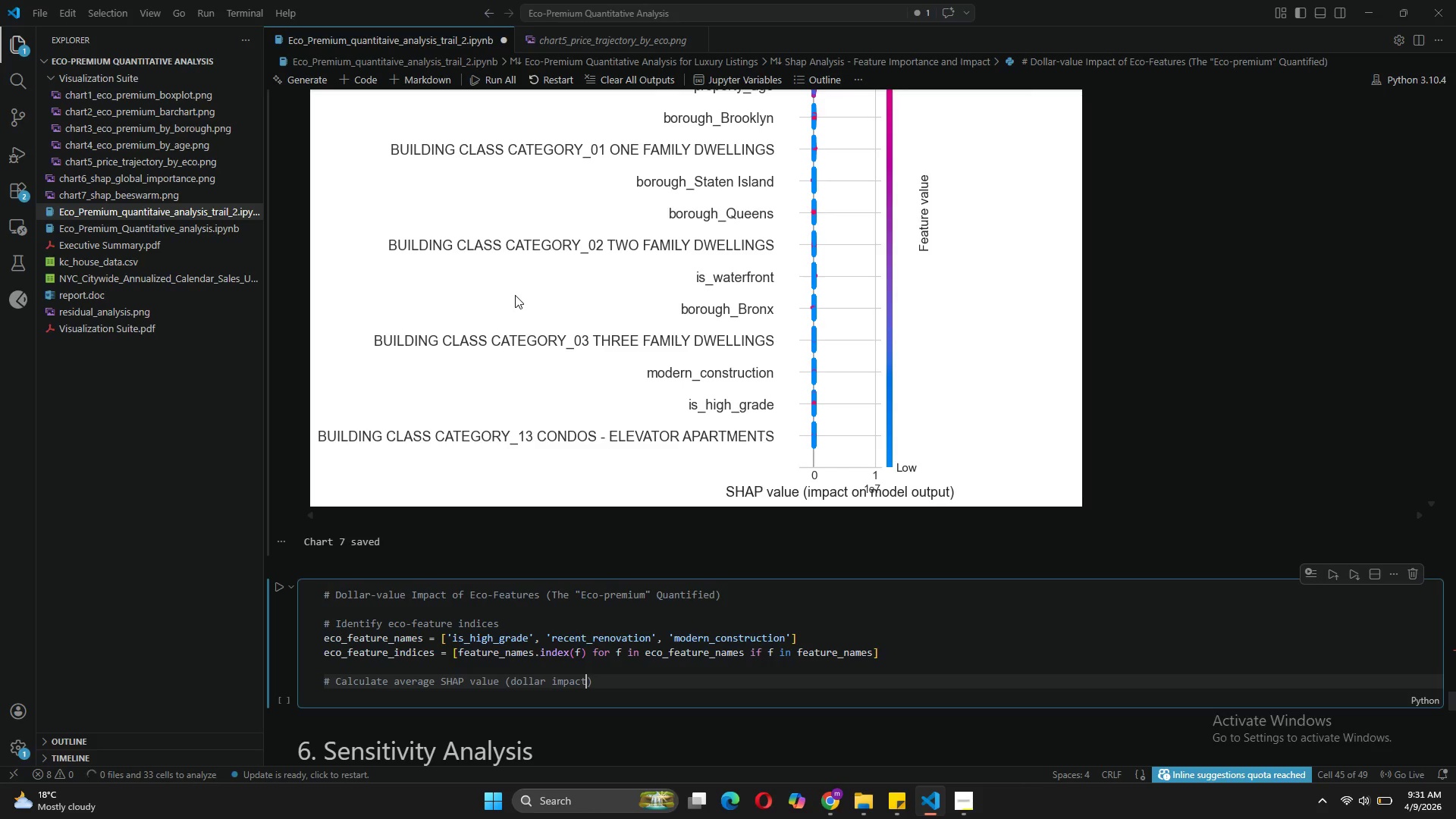 
key(ArrowRight)
 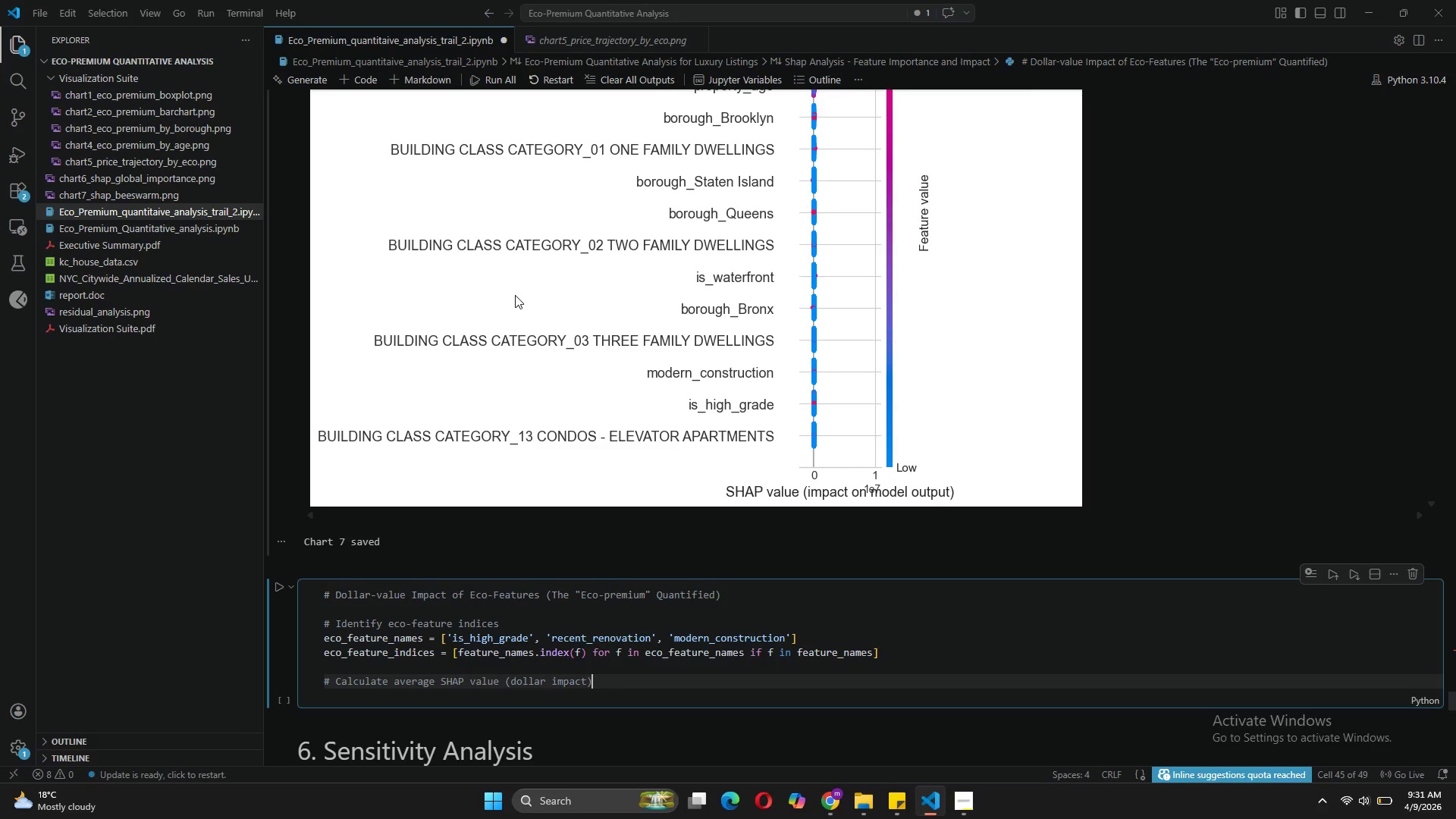 
type( for each eco-feature)
 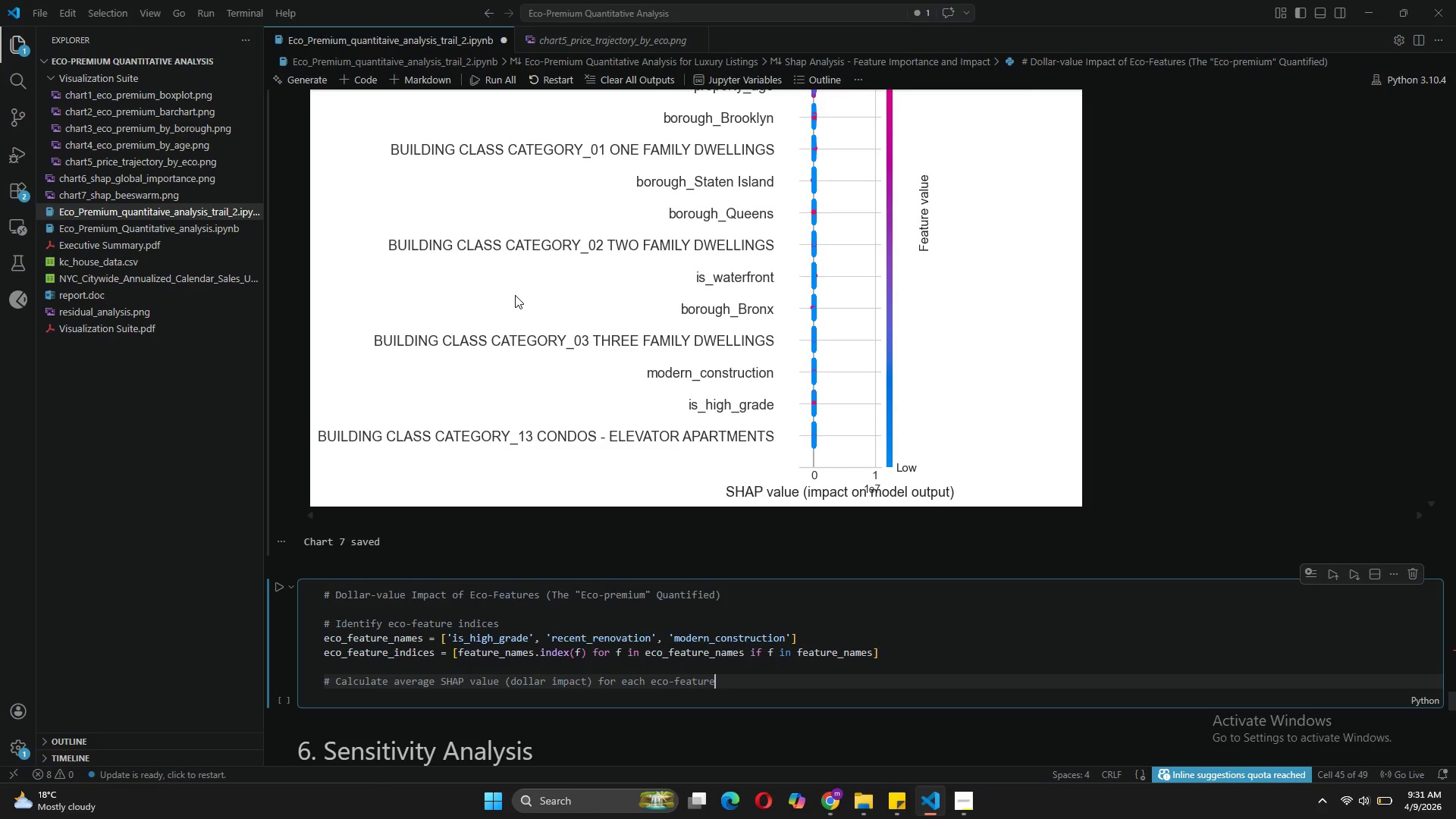 
key(Enter)
 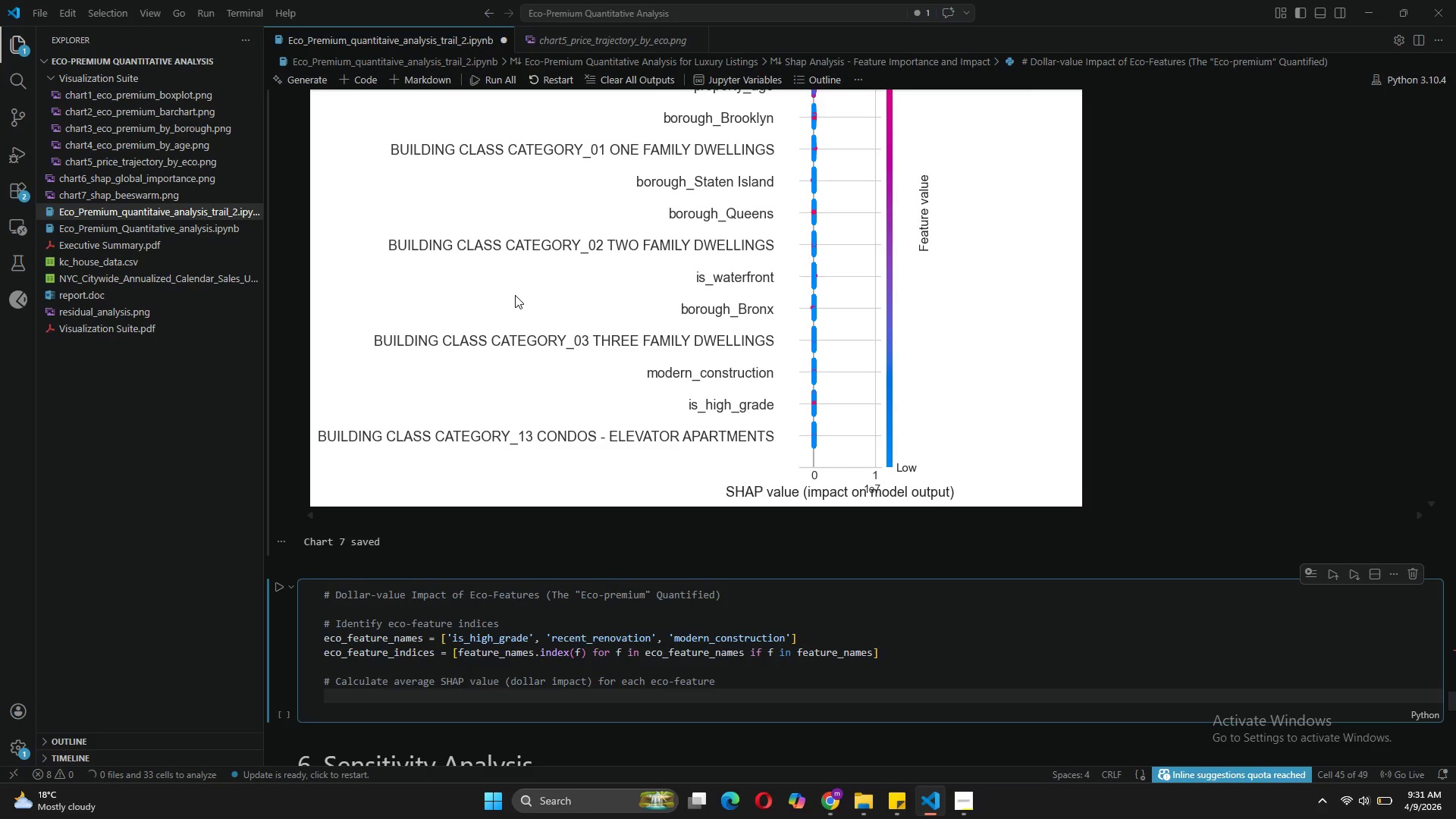 
type(# SHAP V)
key(Backspace)
type(values are in the a)
key(Backspace)
type(same units)
 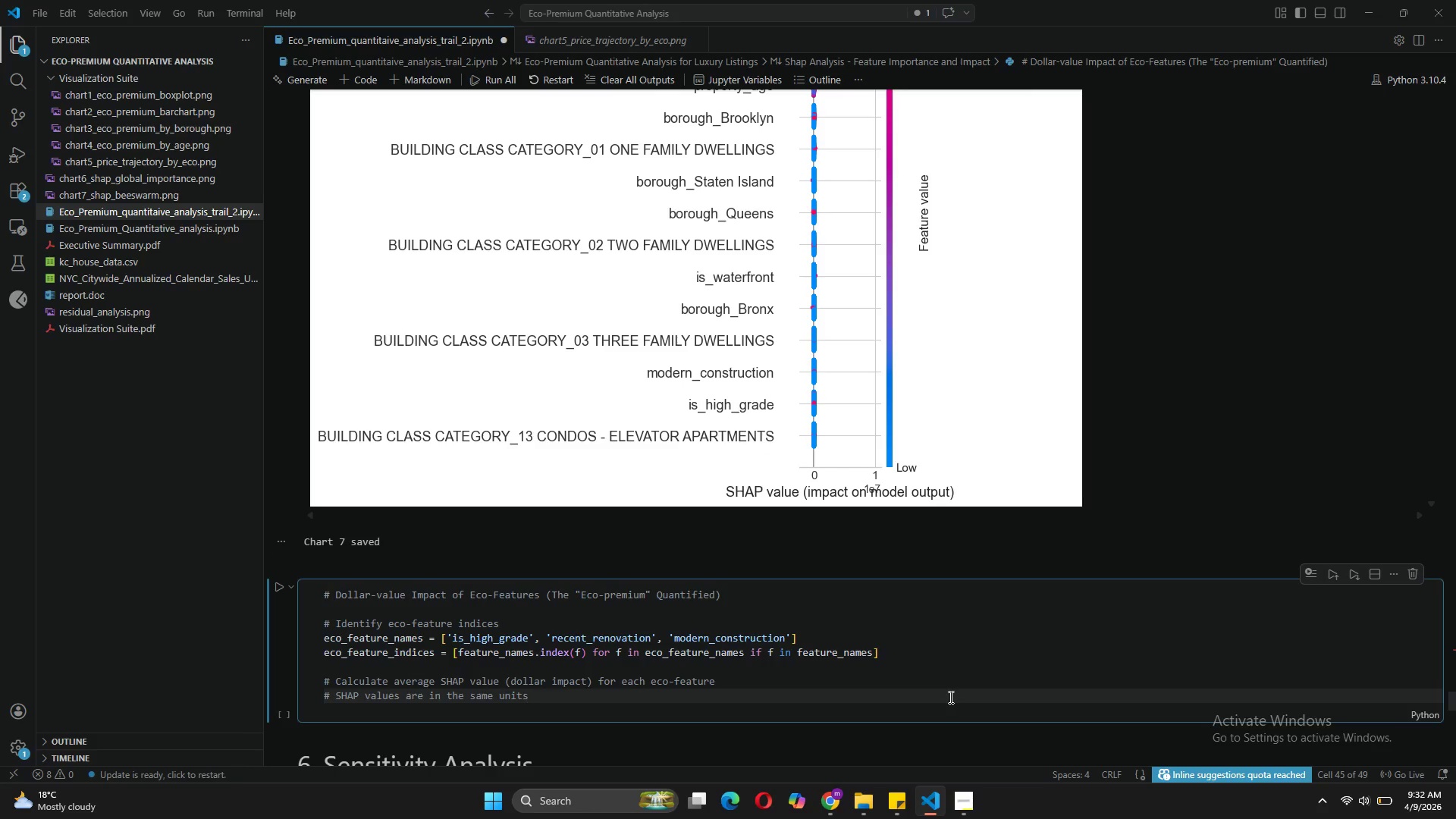 
left_click([968, 795])